 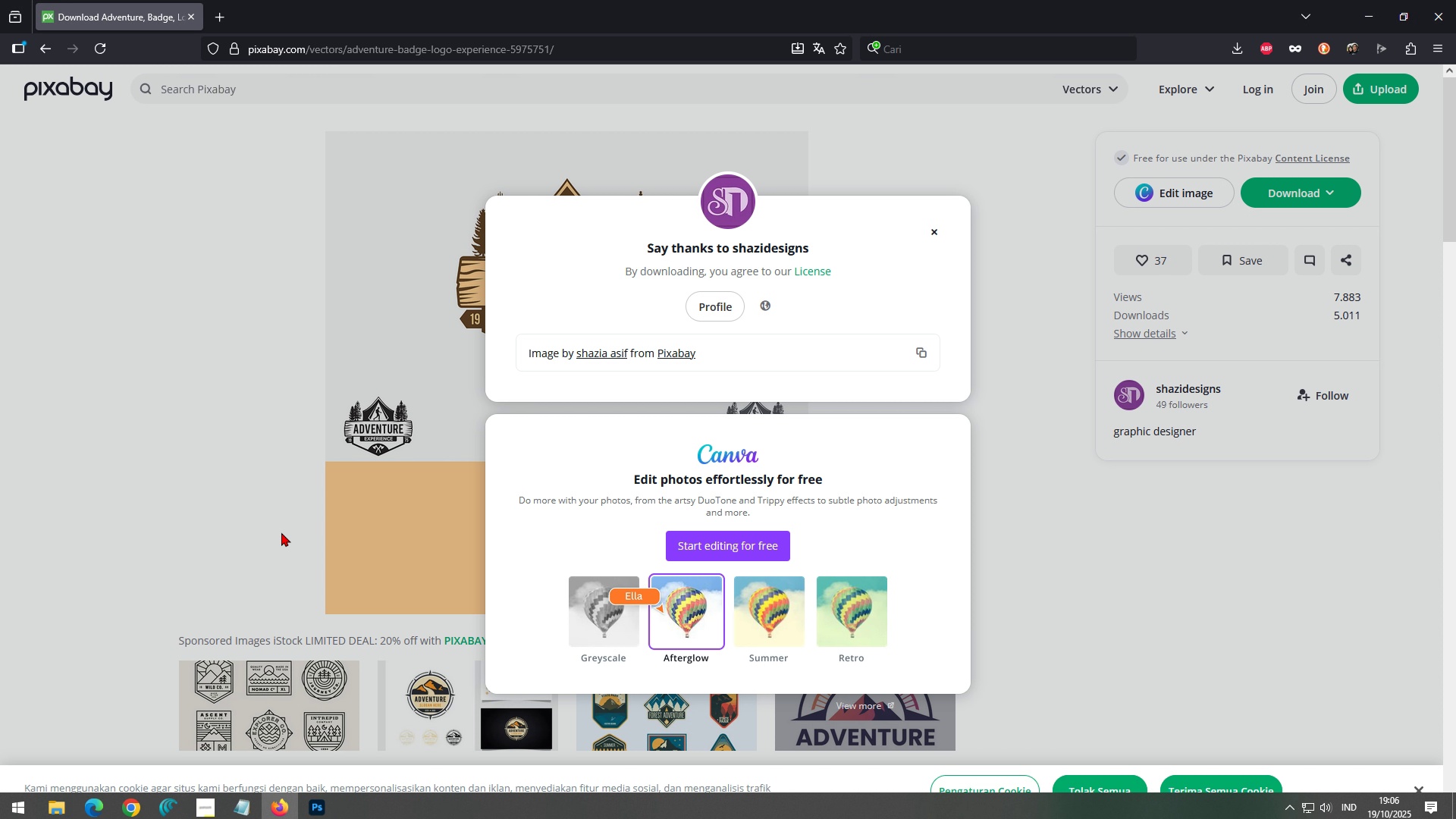 
left_click([943, 228])
 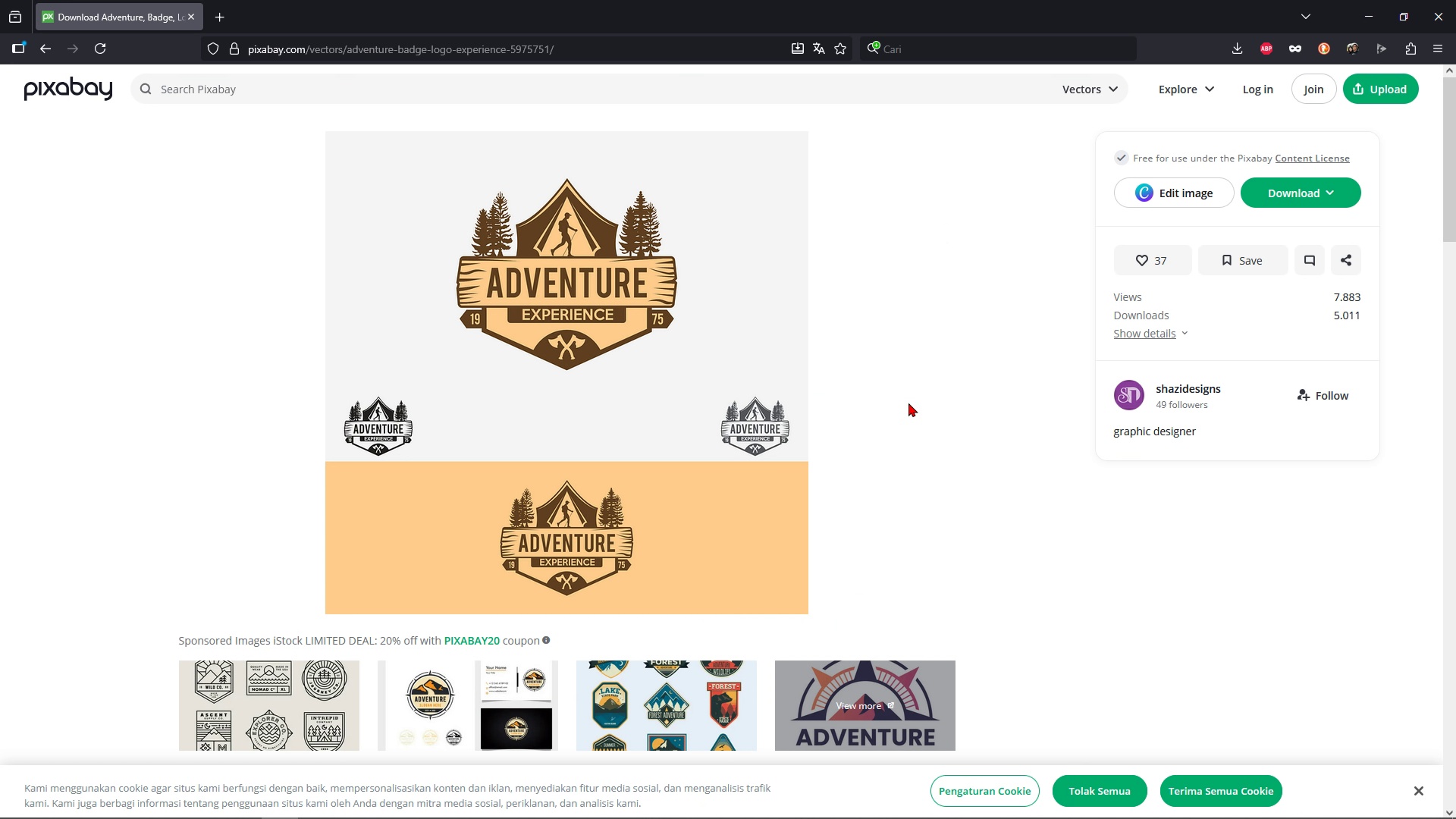 
scroll: coordinate [904, 408], scroll_direction: down, amount: 4.0
 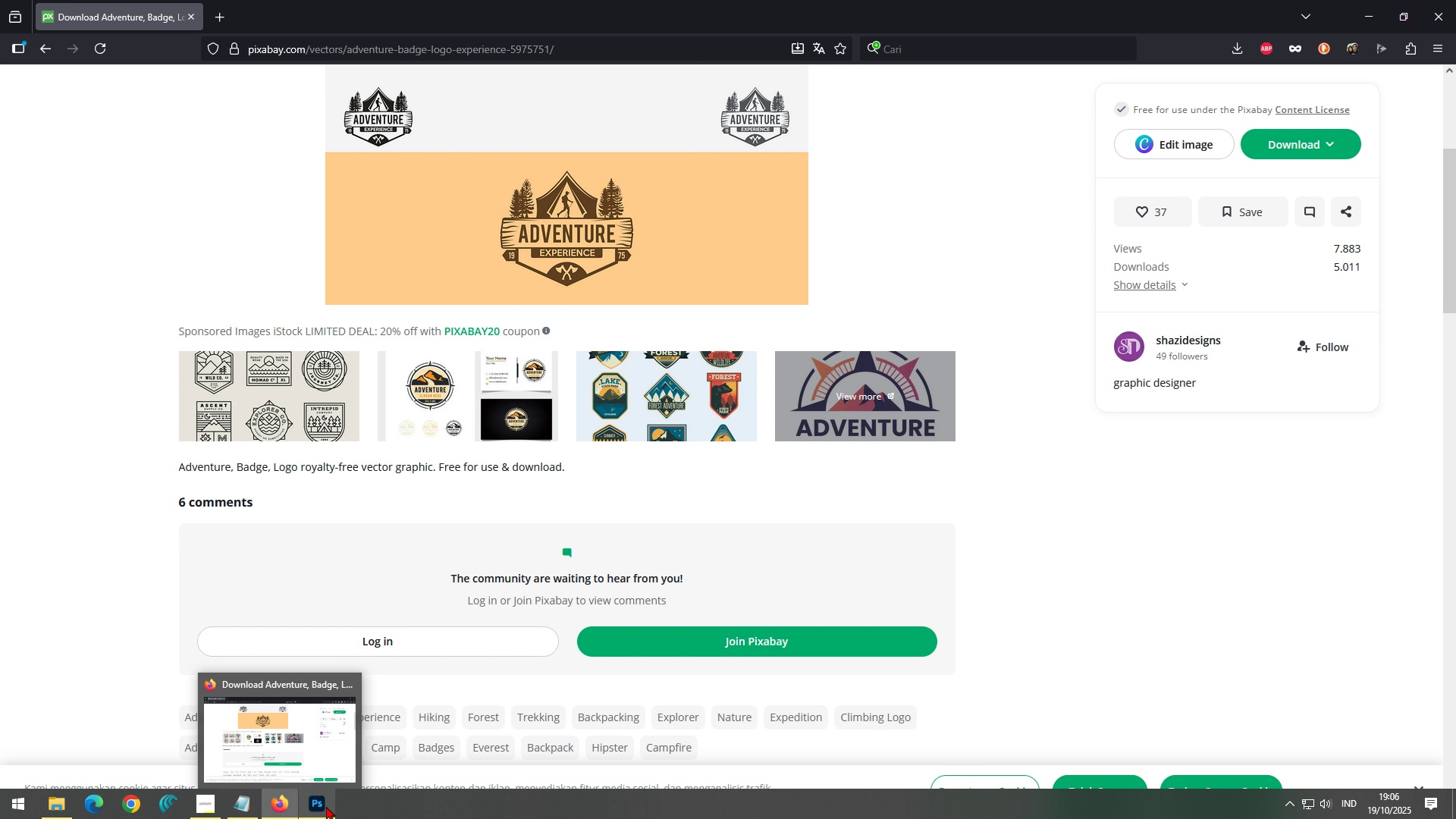 
left_click([325, 806])
 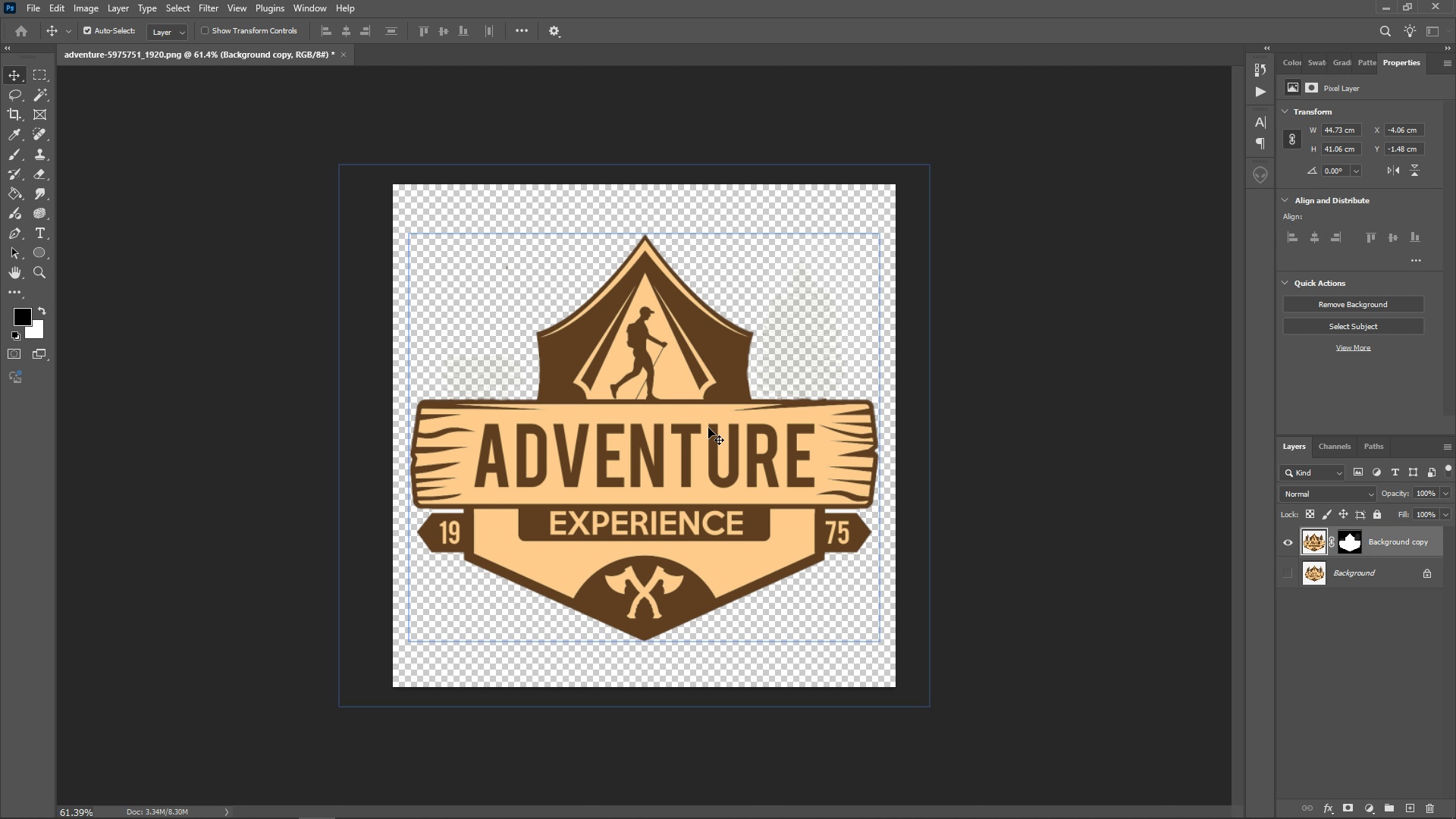 
wait(8.52)
 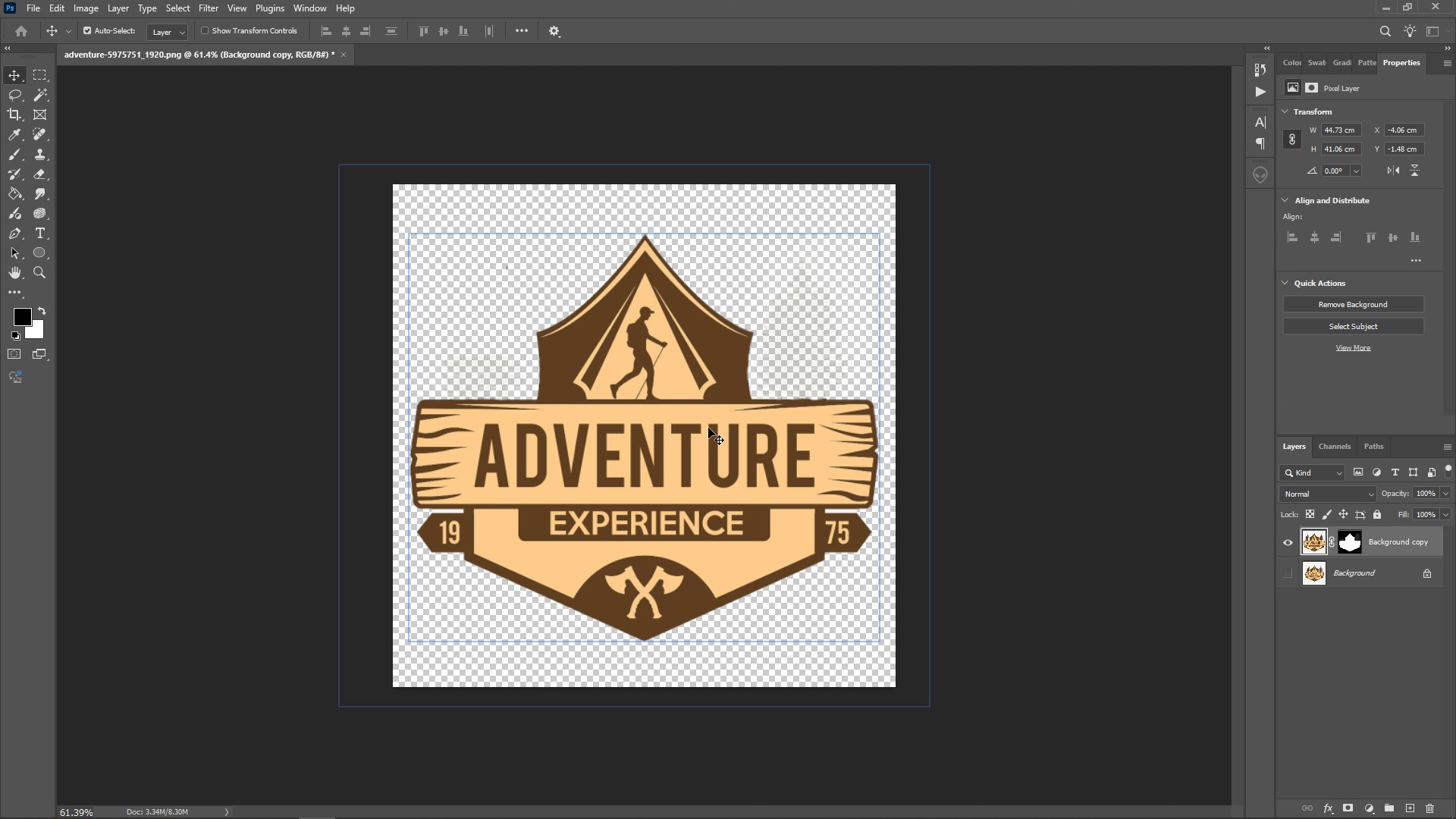 
left_click([52, 801])
 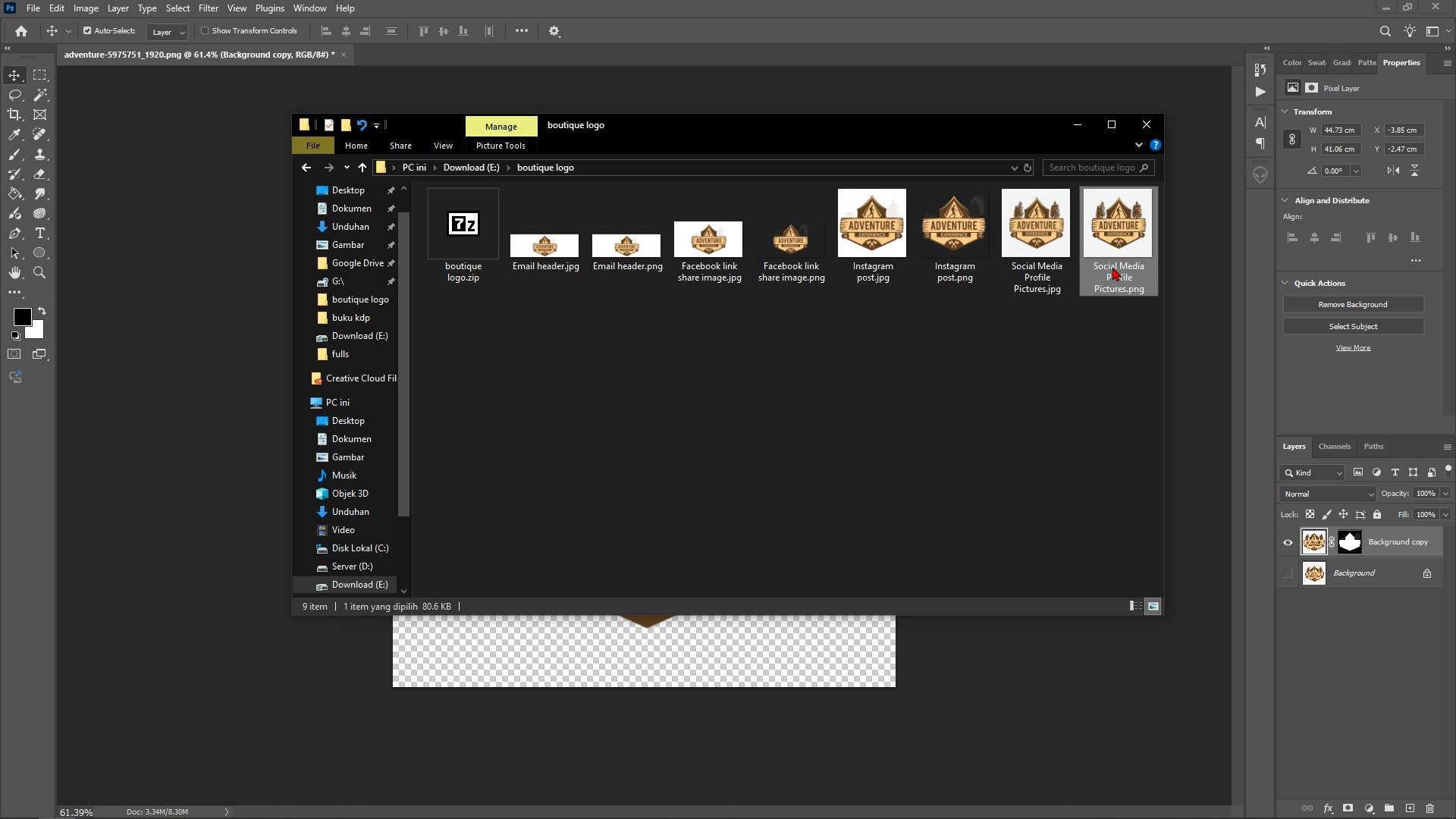 
double_click([1112, 267])
 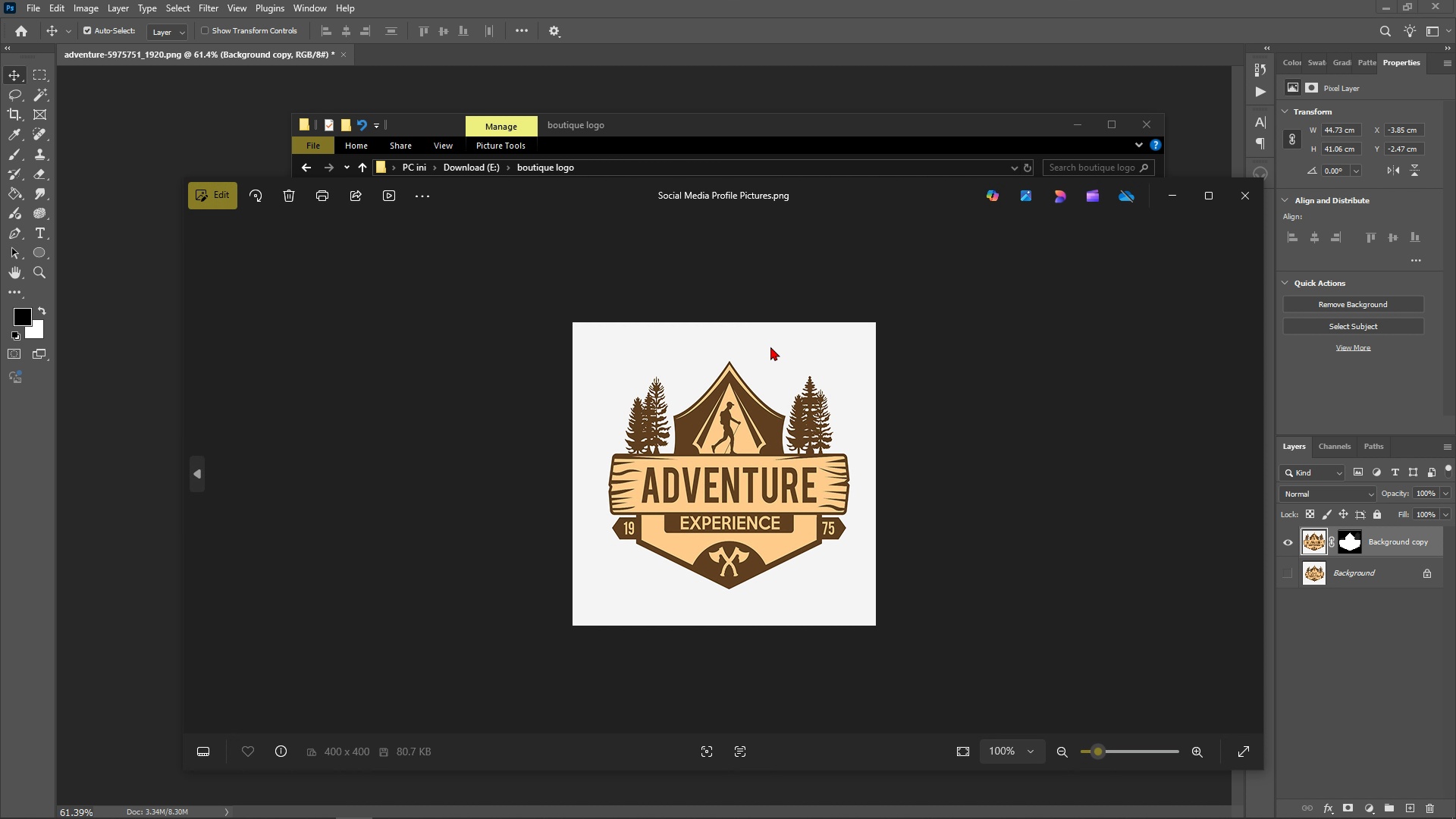 
wait(6.05)
 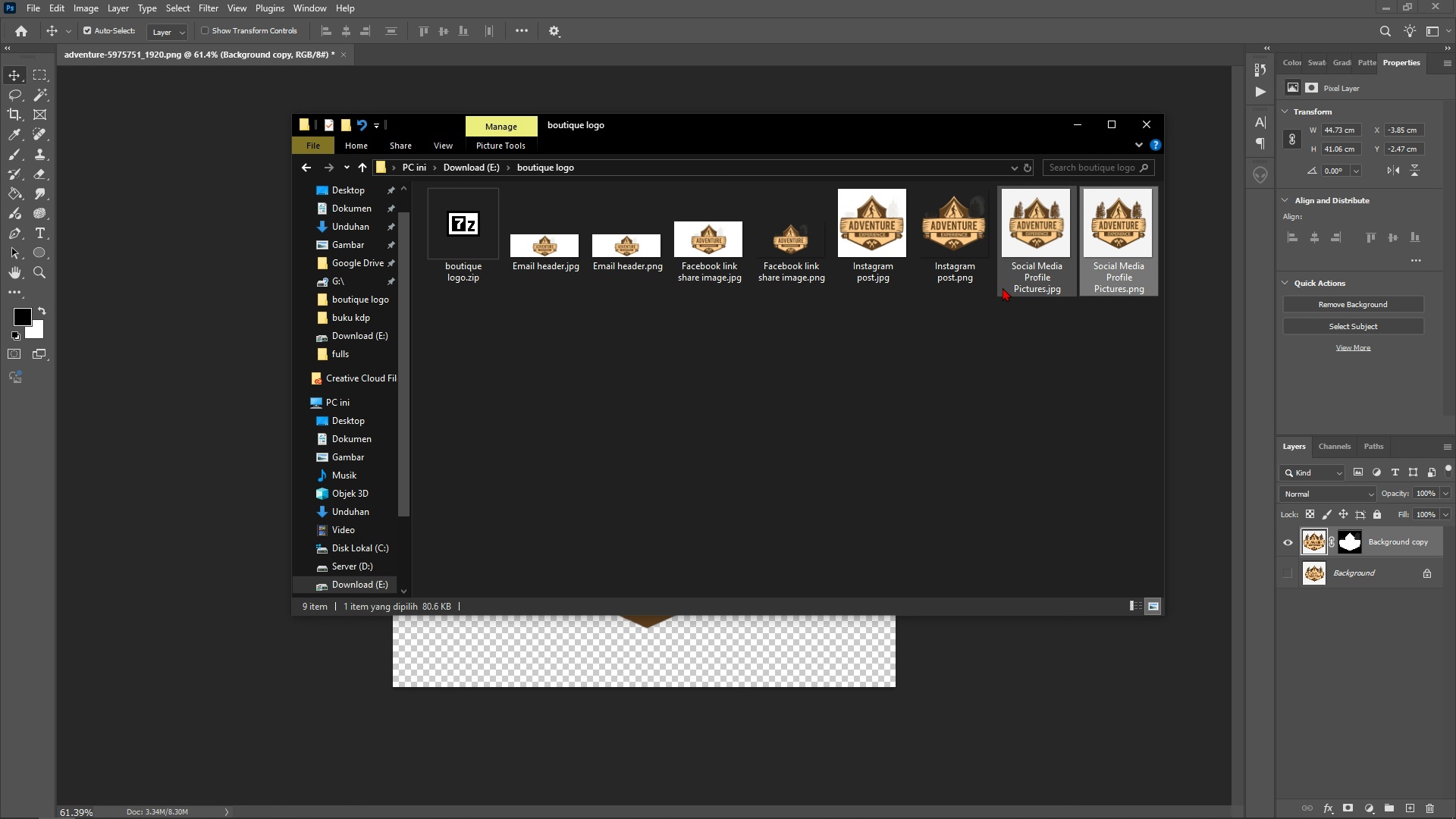 
left_click([1244, 206])
 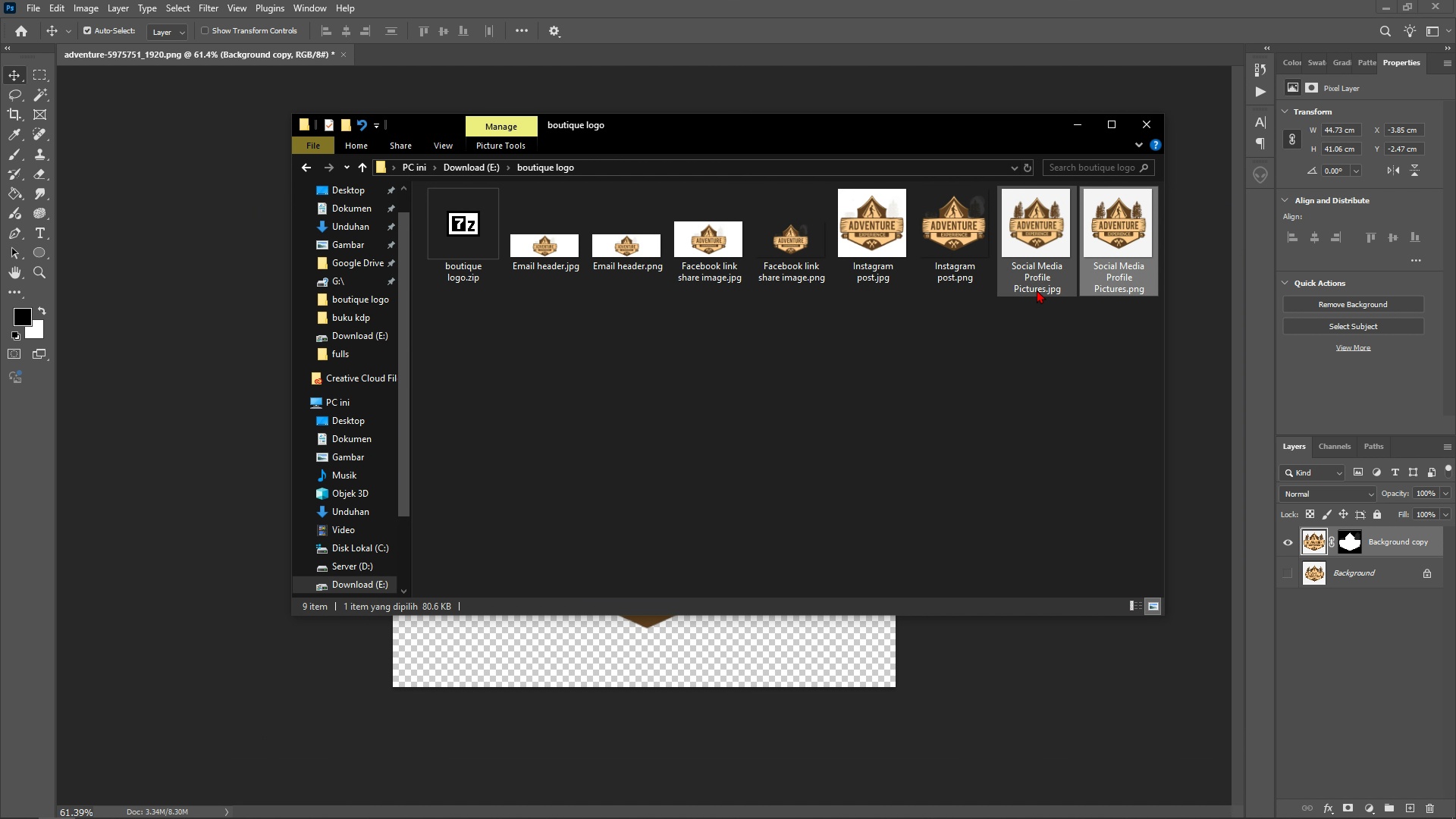 
double_click([1037, 287])
 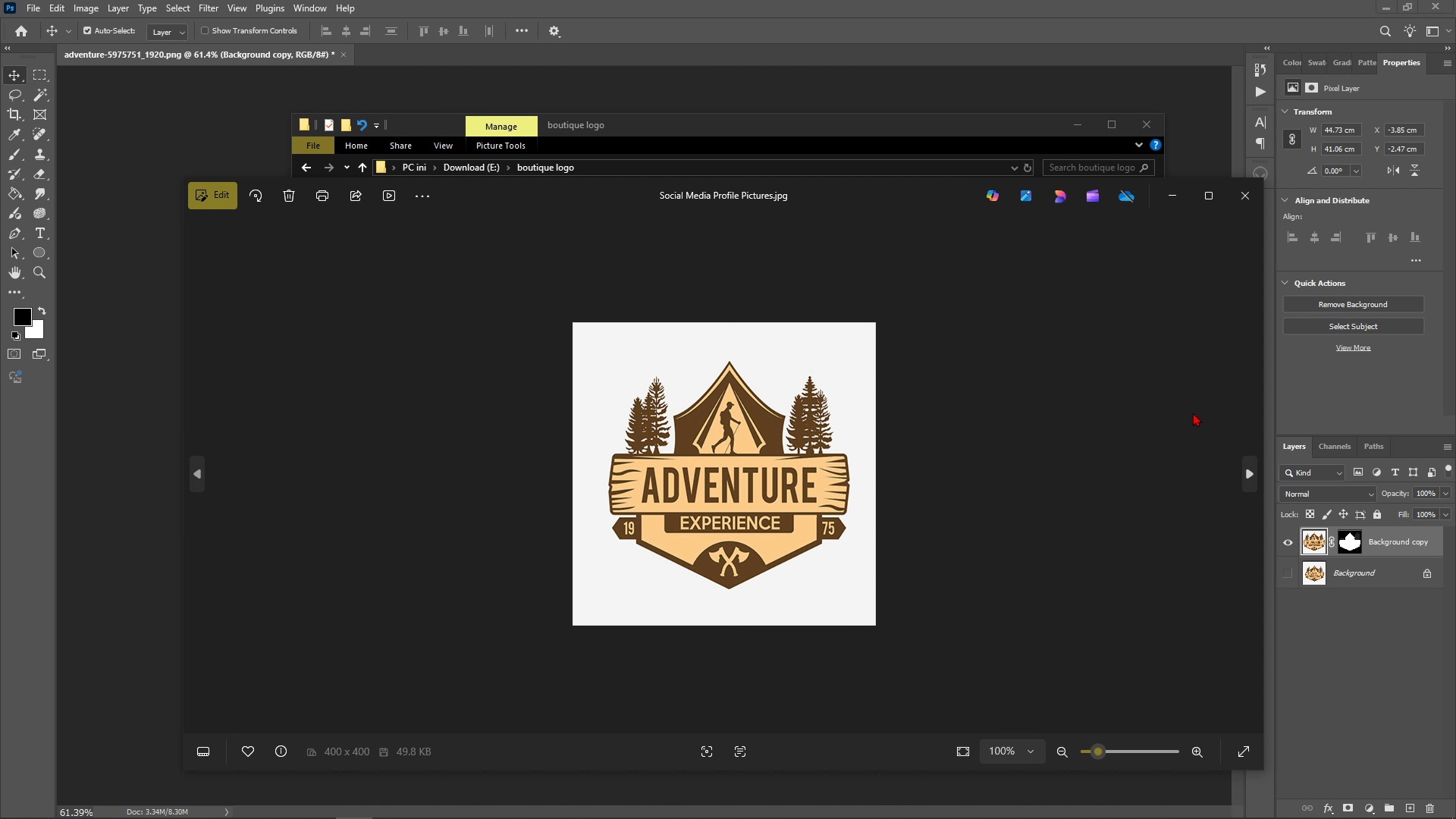 
left_click([1254, 474])
 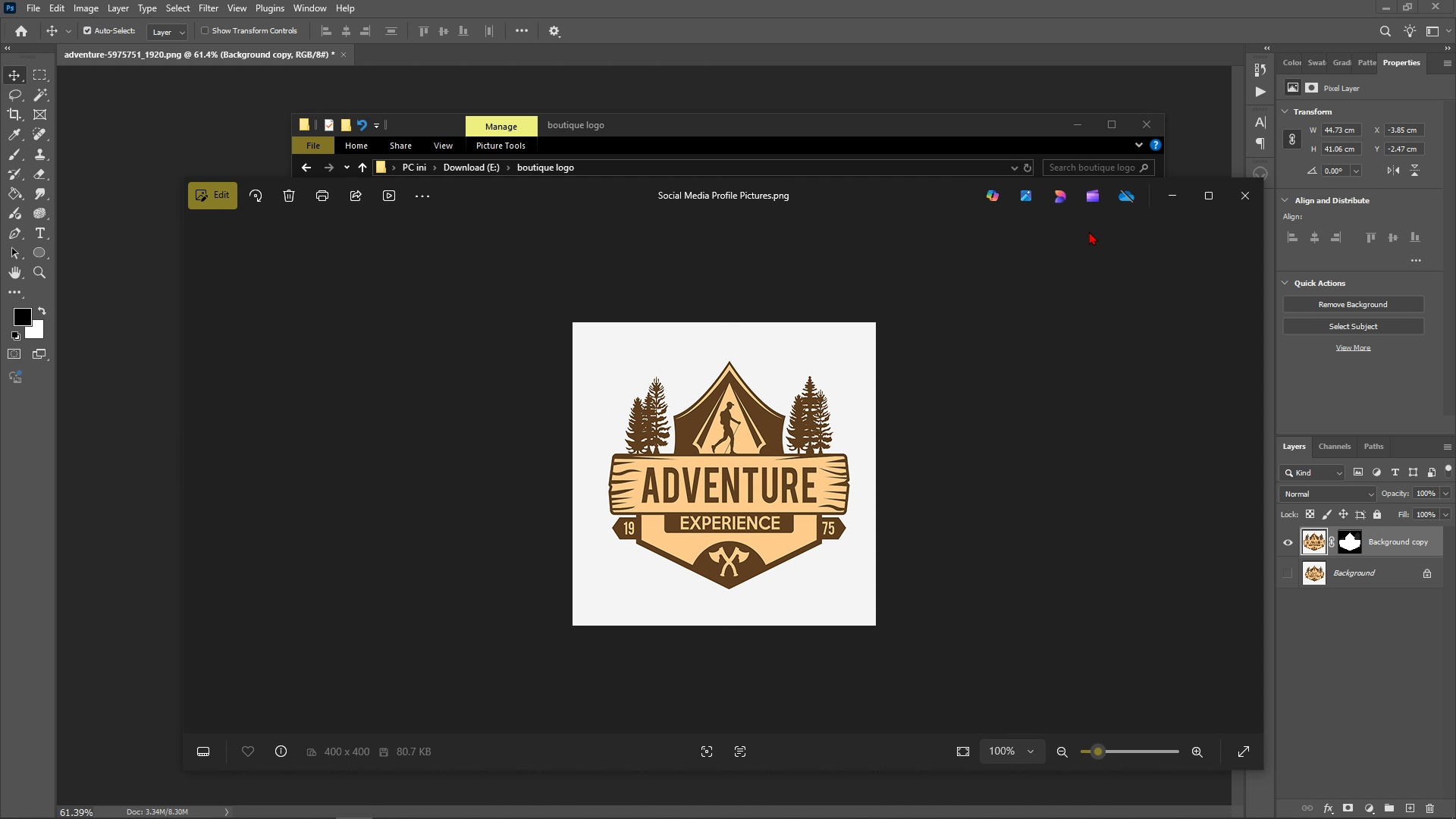 
left_click([1242, 192])
 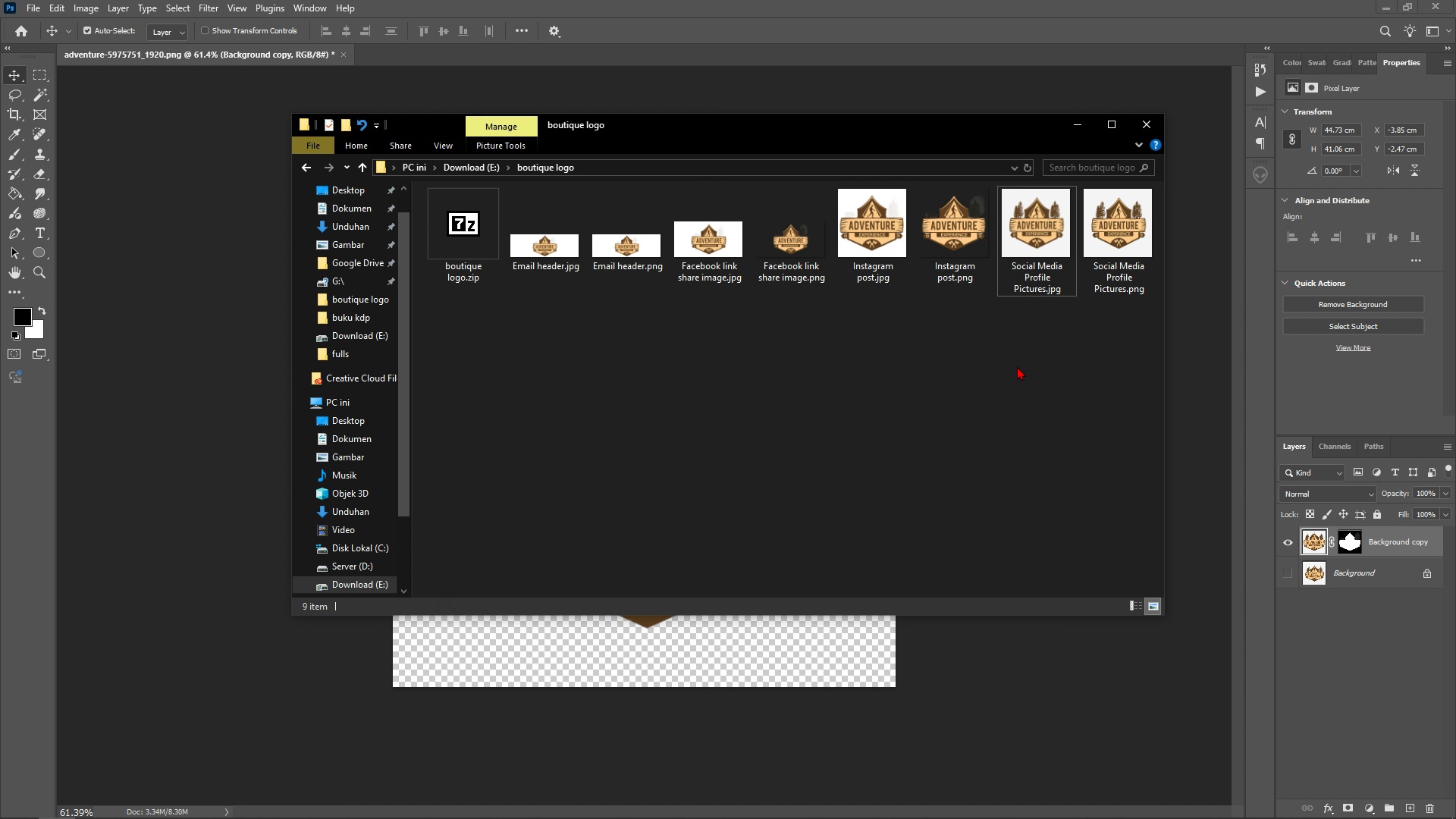 
left_click([1017, 366])
 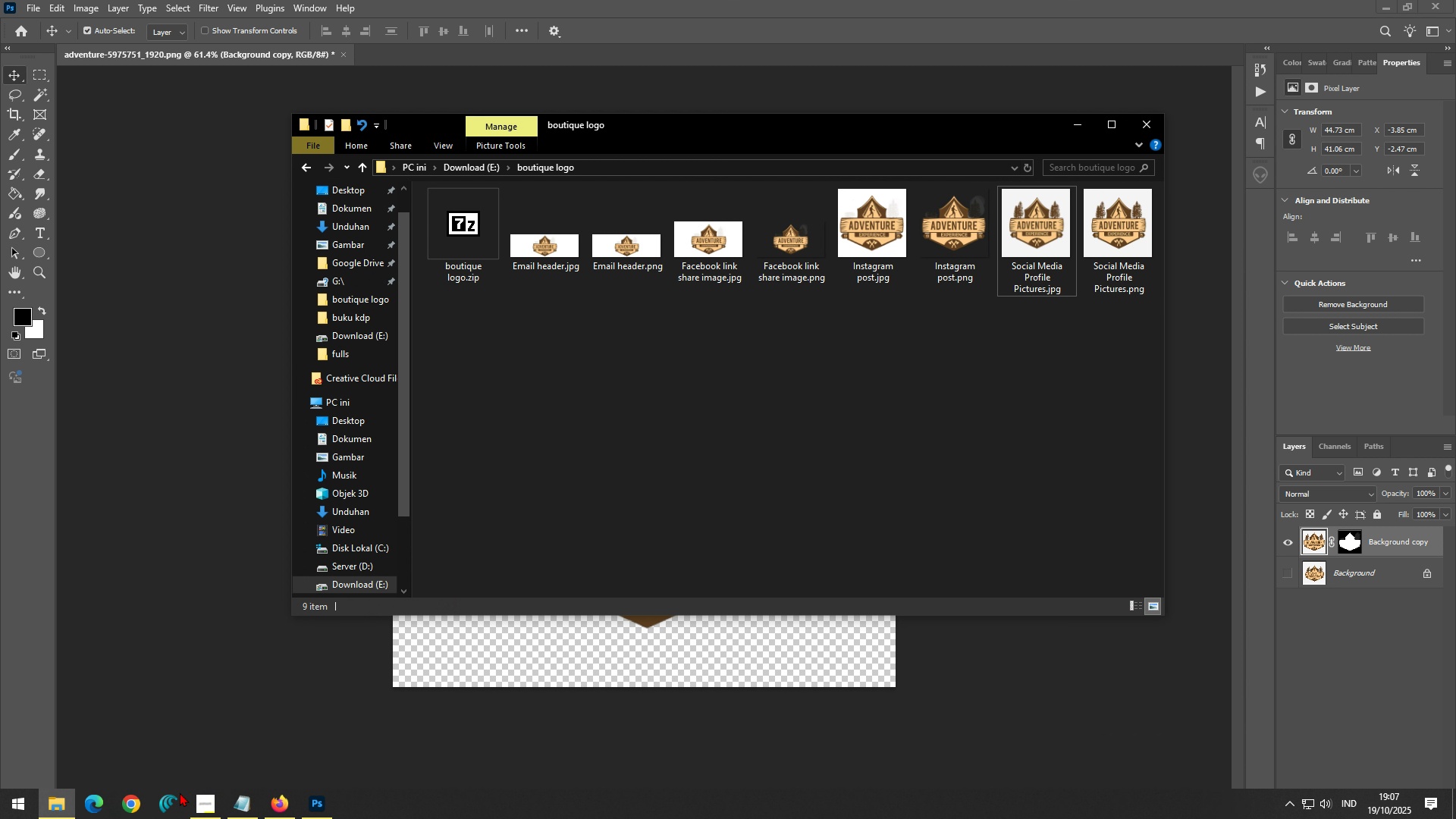 
left_click([140, 793])
 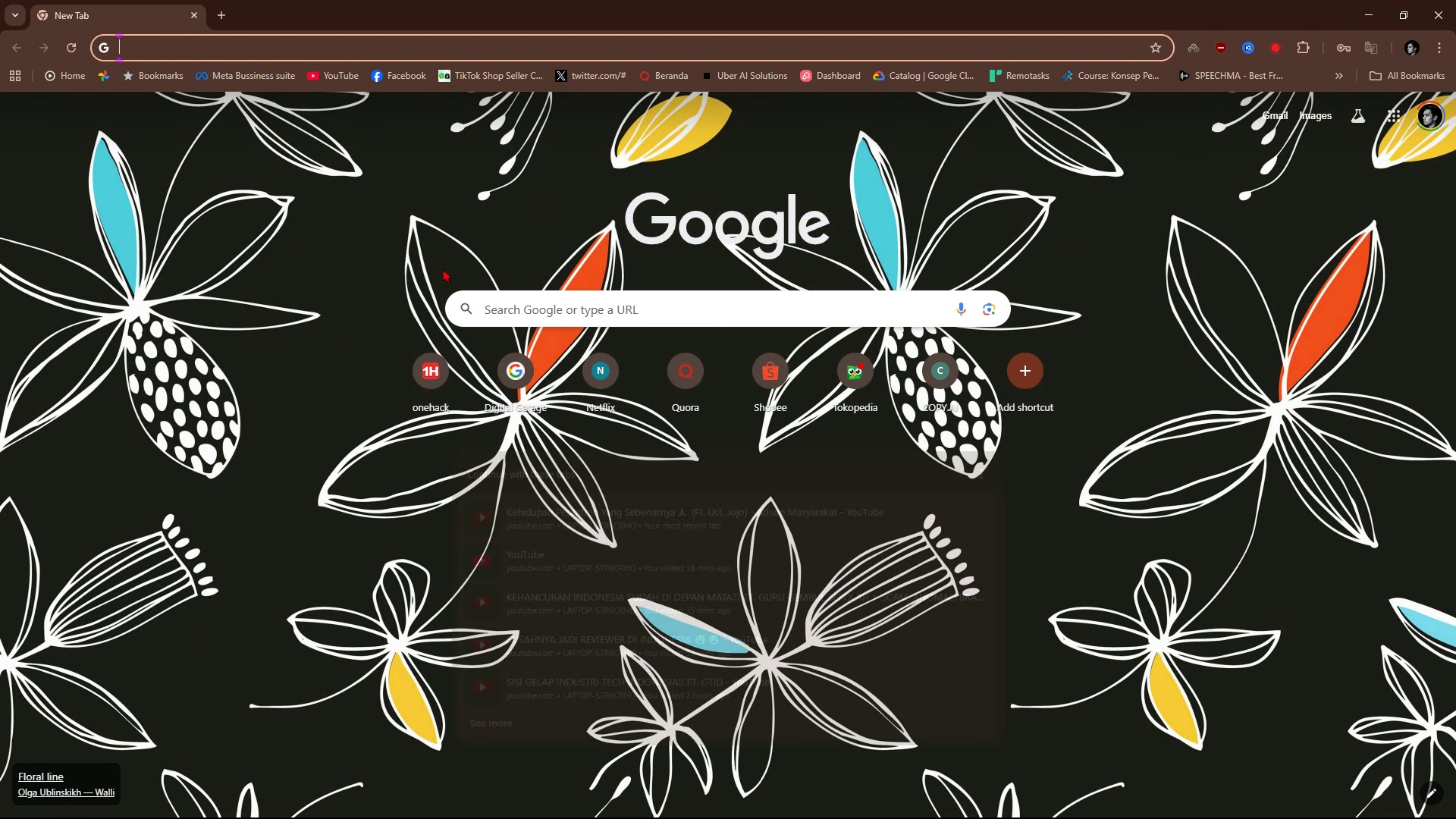 
type(drive)
 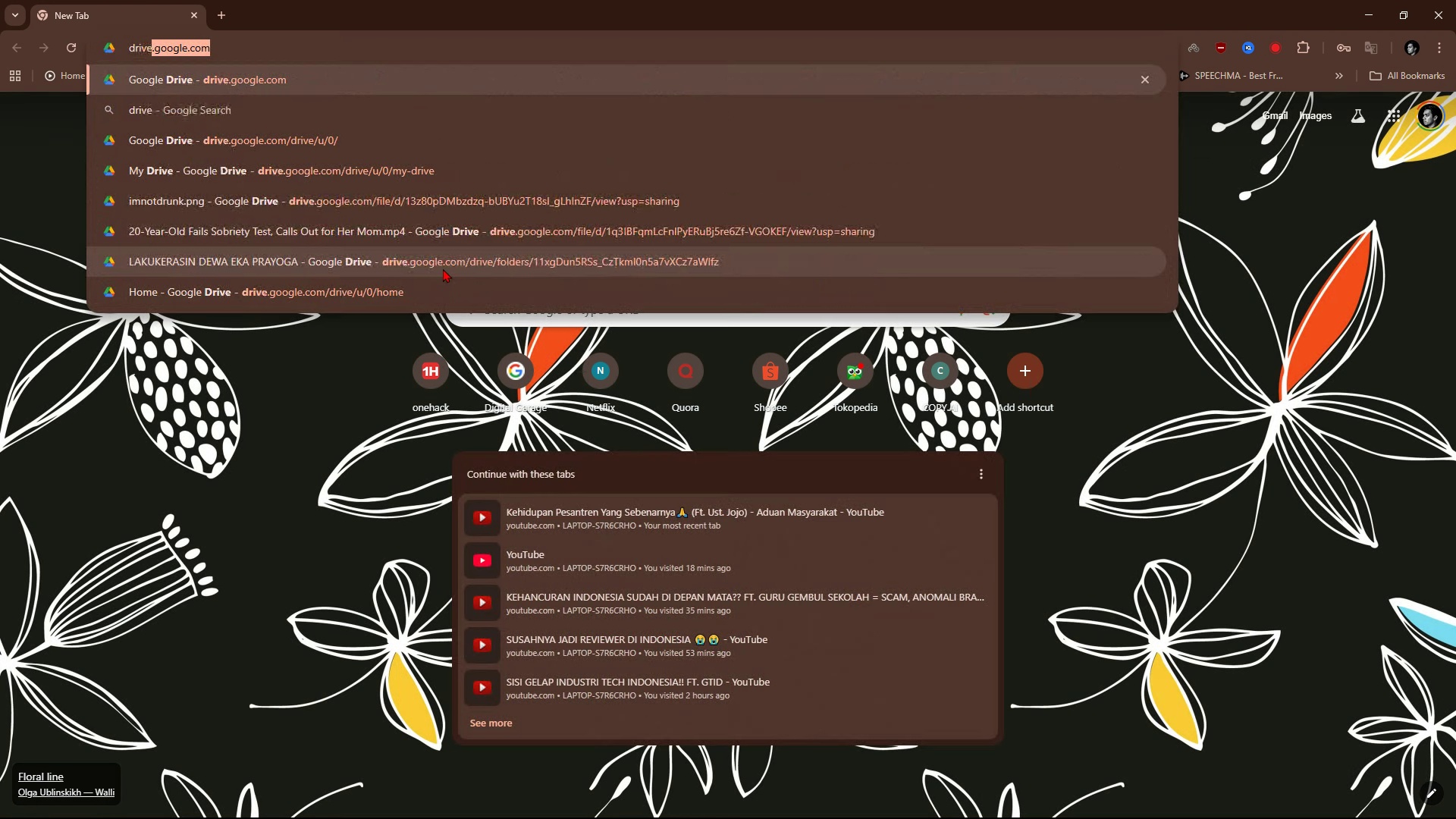 
key(Enter)
 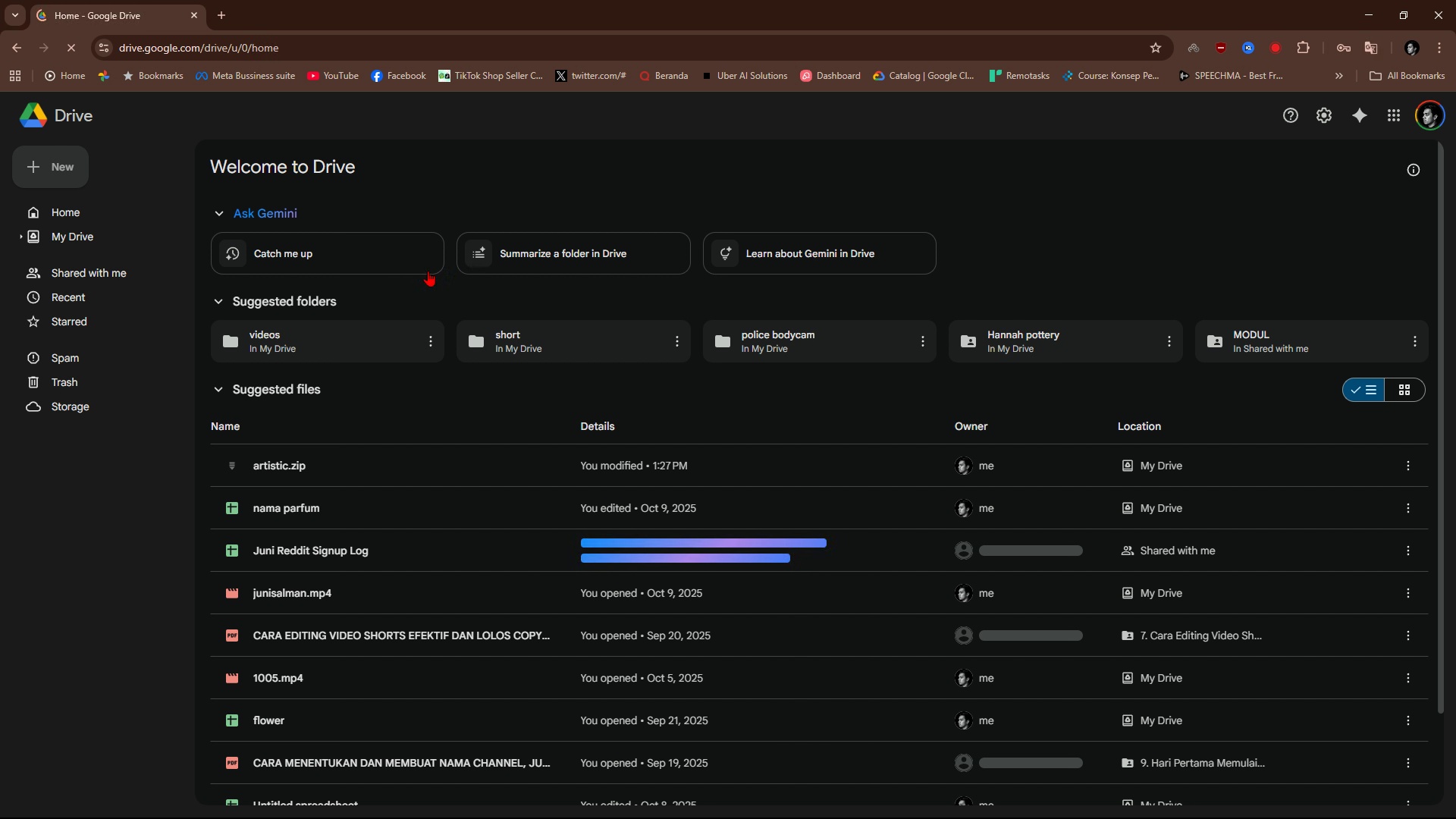 
left_click([71, 174])
 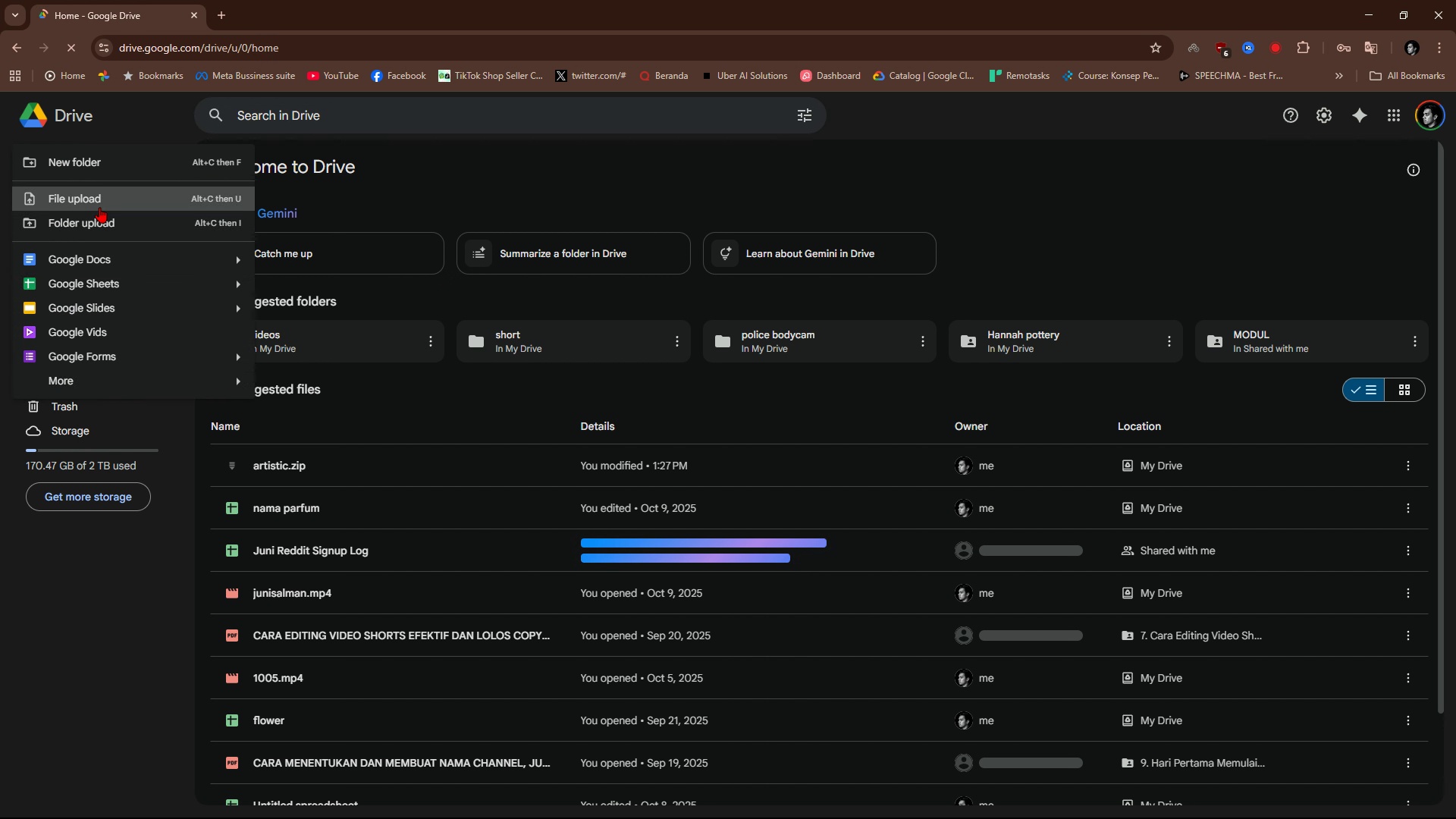 
left_click([99, 205])
 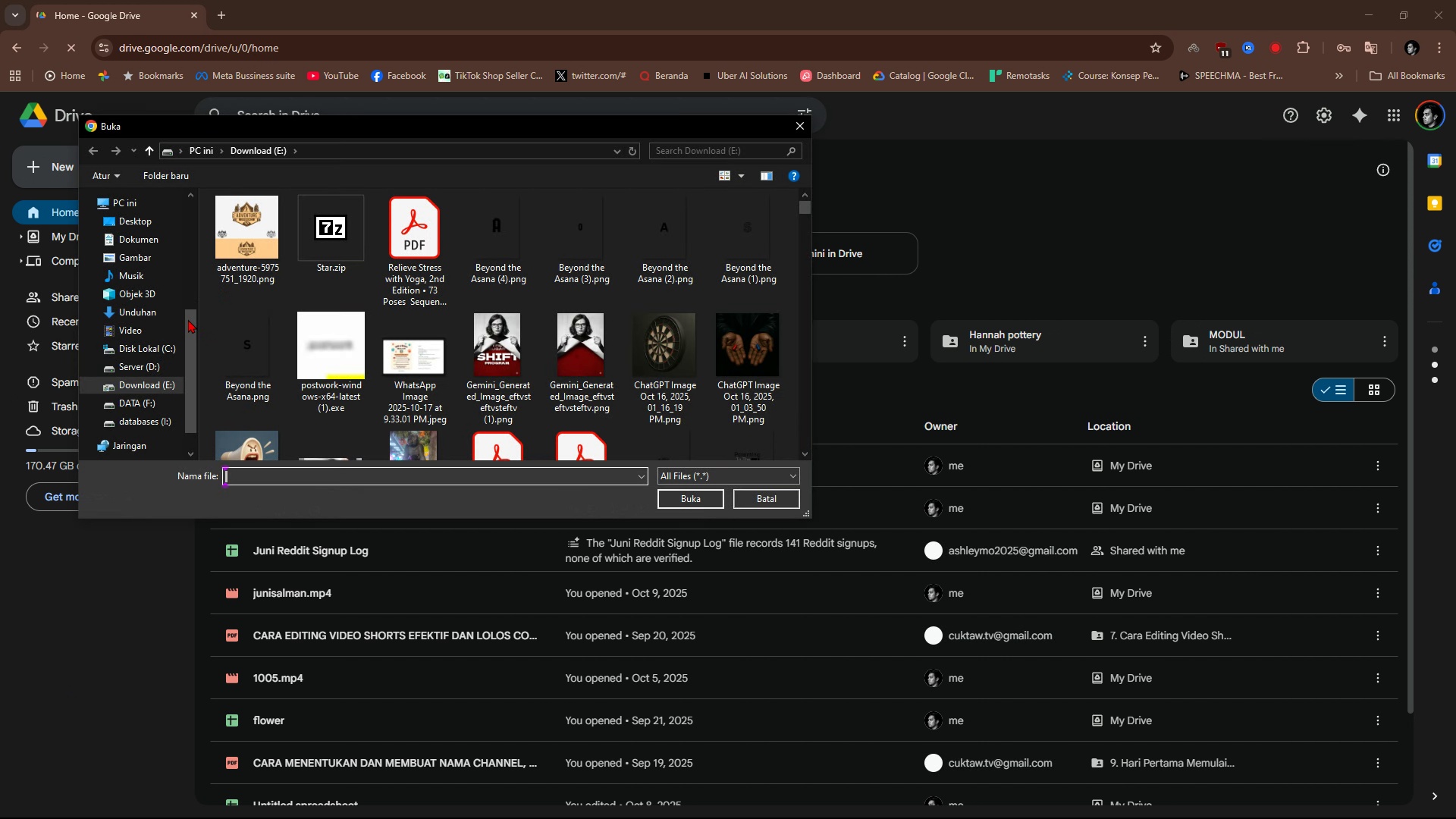 
scroll: coordinate [162, 359], scroll_direction: up, amount: 4.0
 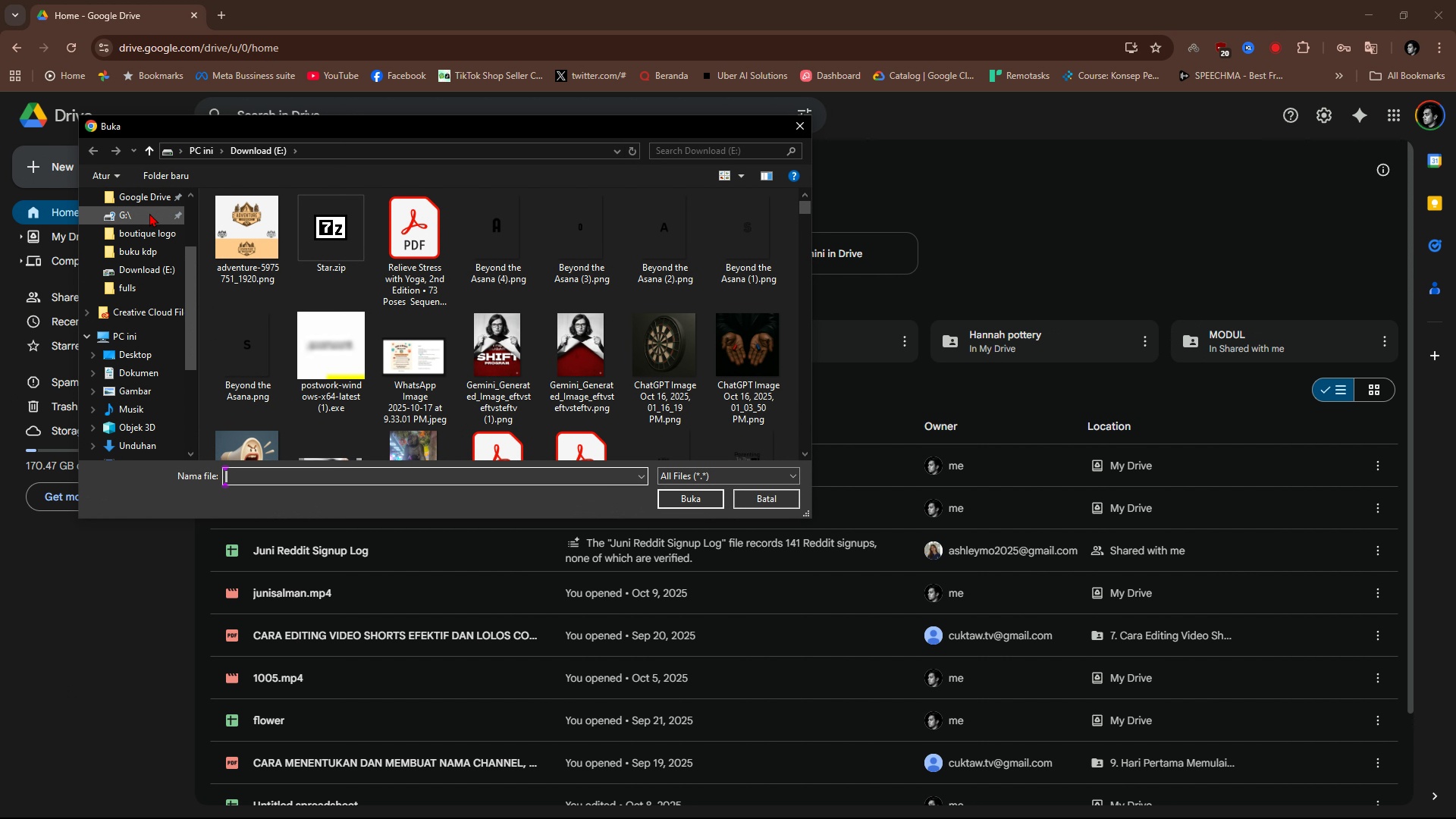 
left_click([146, 236])
 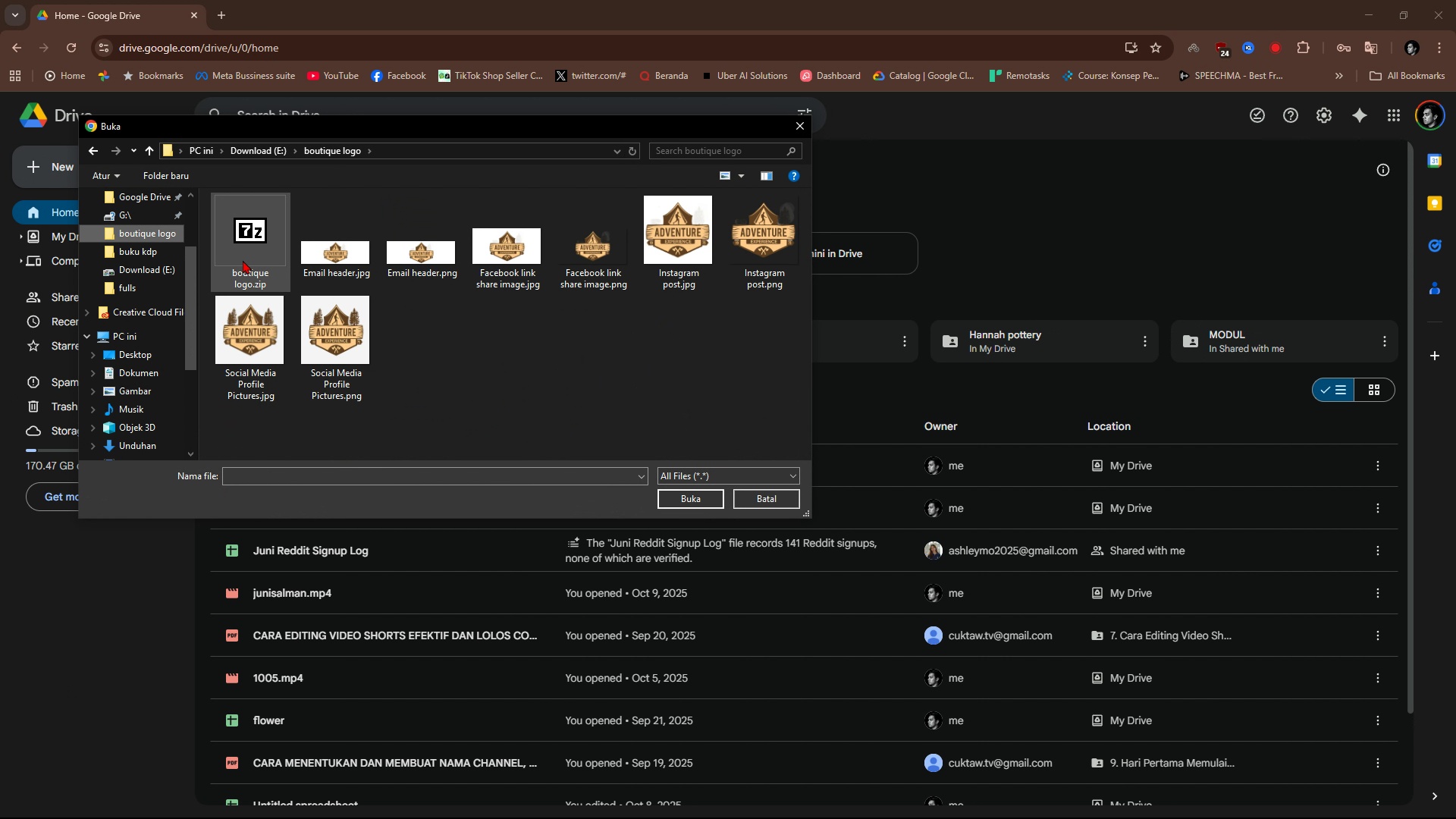 
left_click([240, 256])